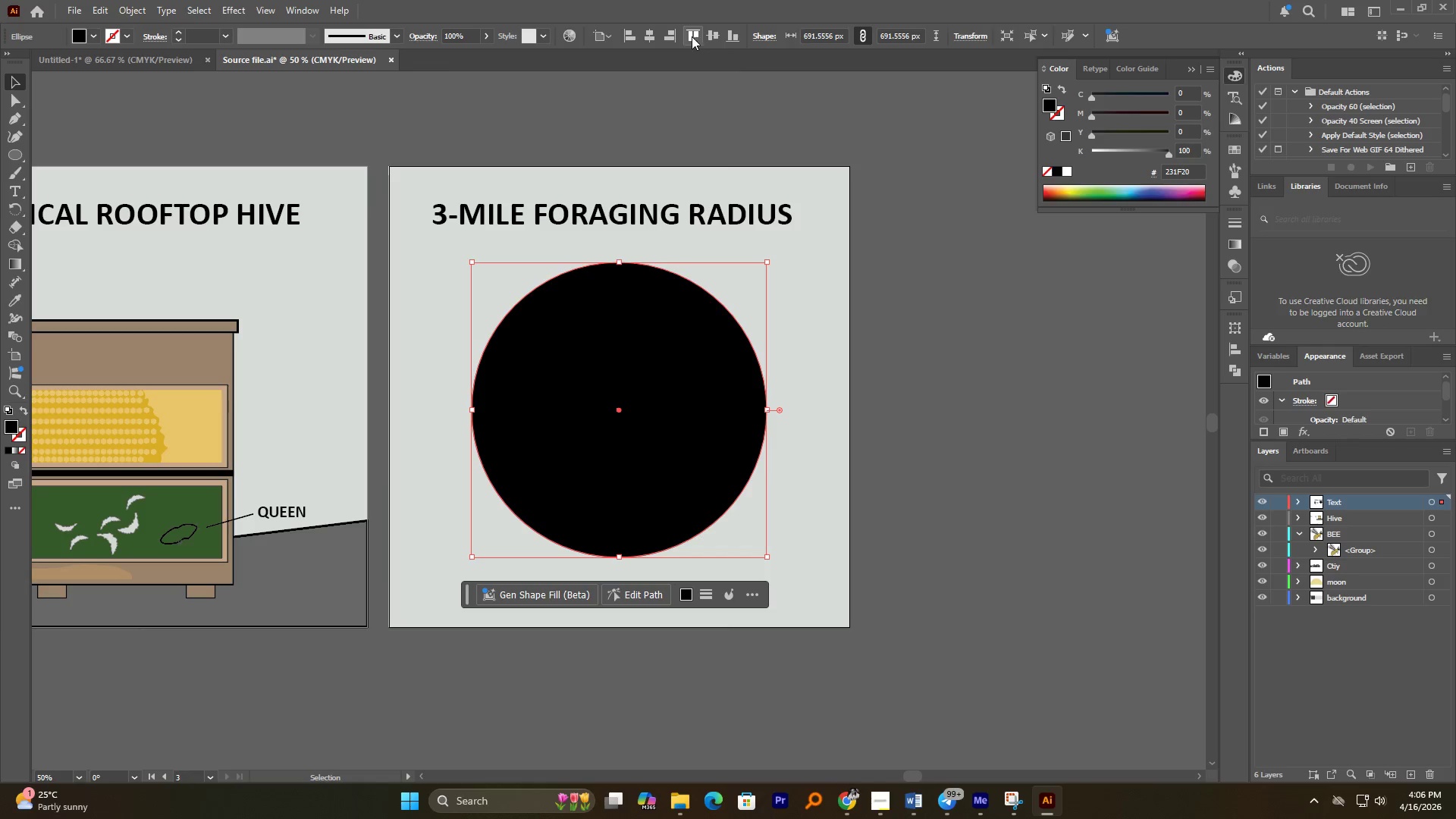 
left_click([709, 36])
 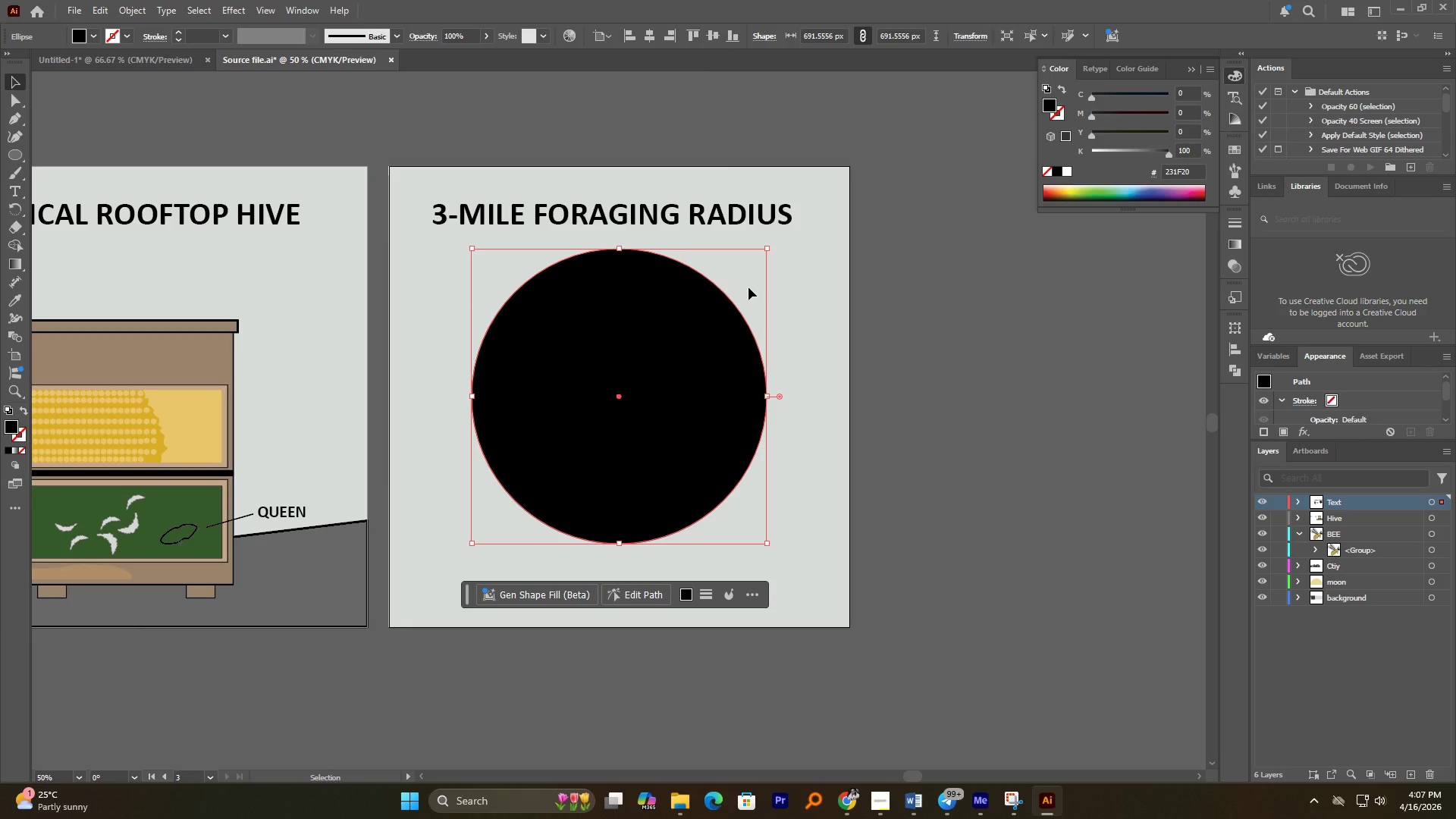 
wait(15.34)
 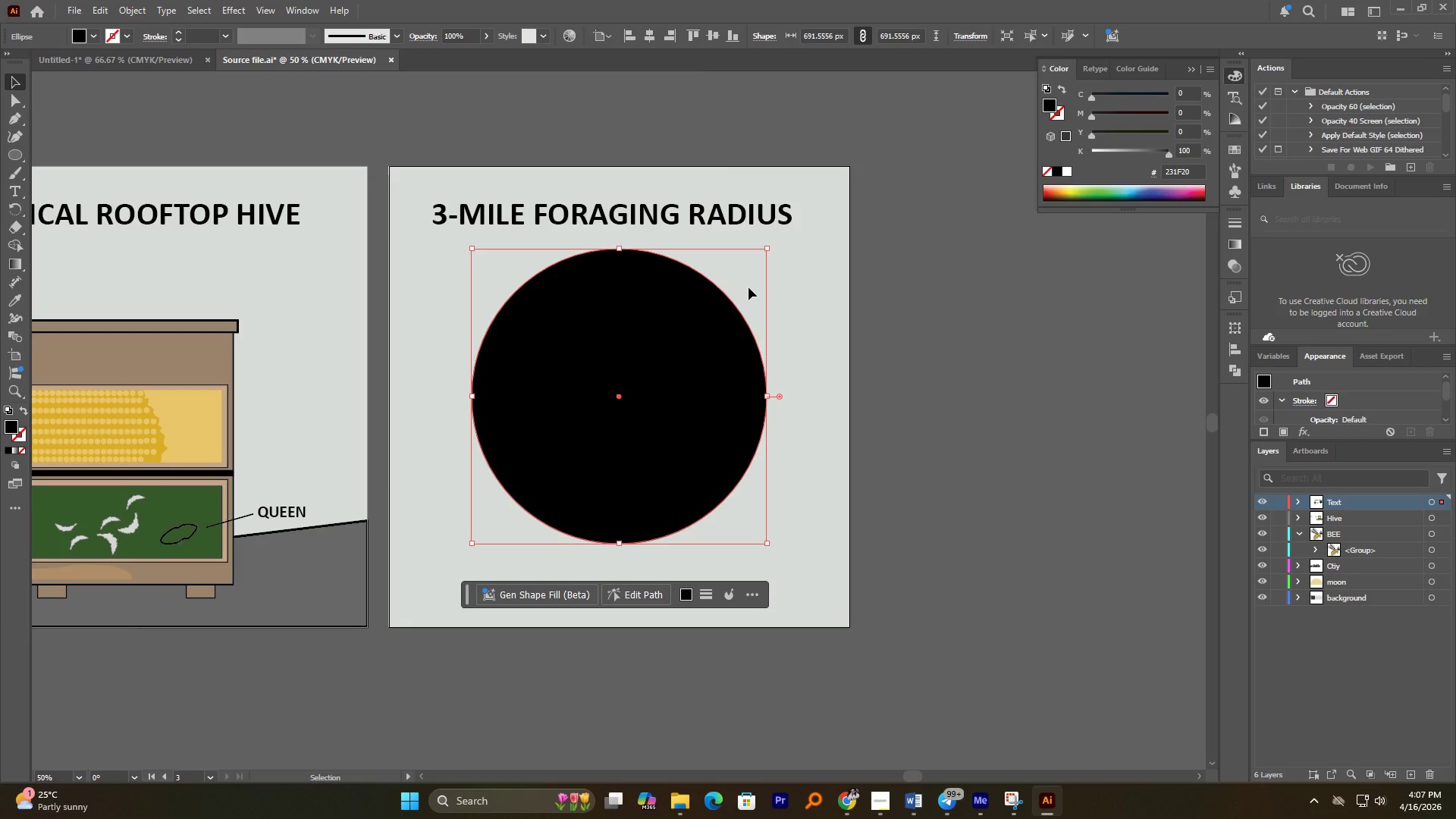 
left_click([883, 797])